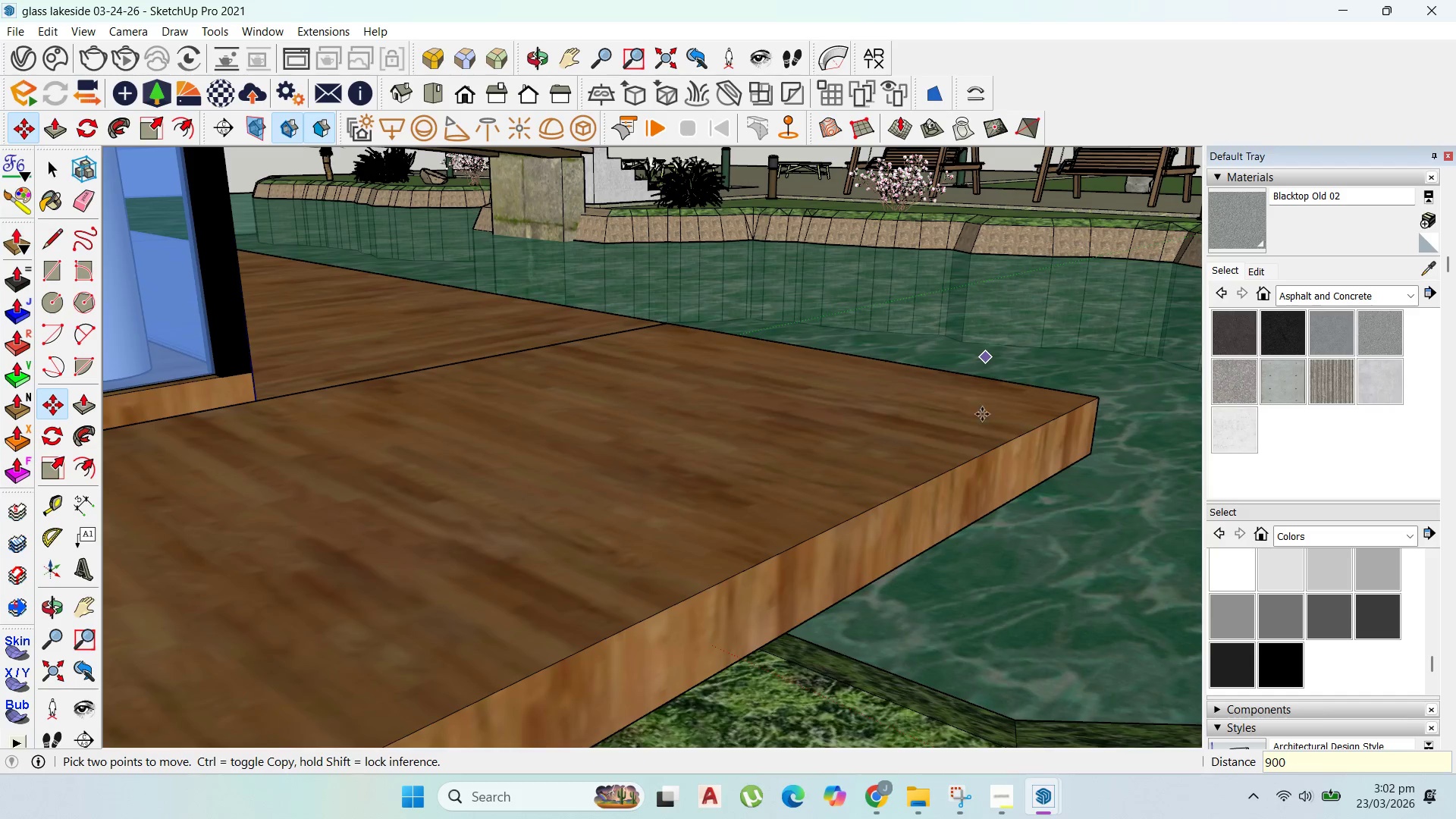 
scroll: coordinate [240, 538], scroll_direction: down, amount: 23.0
 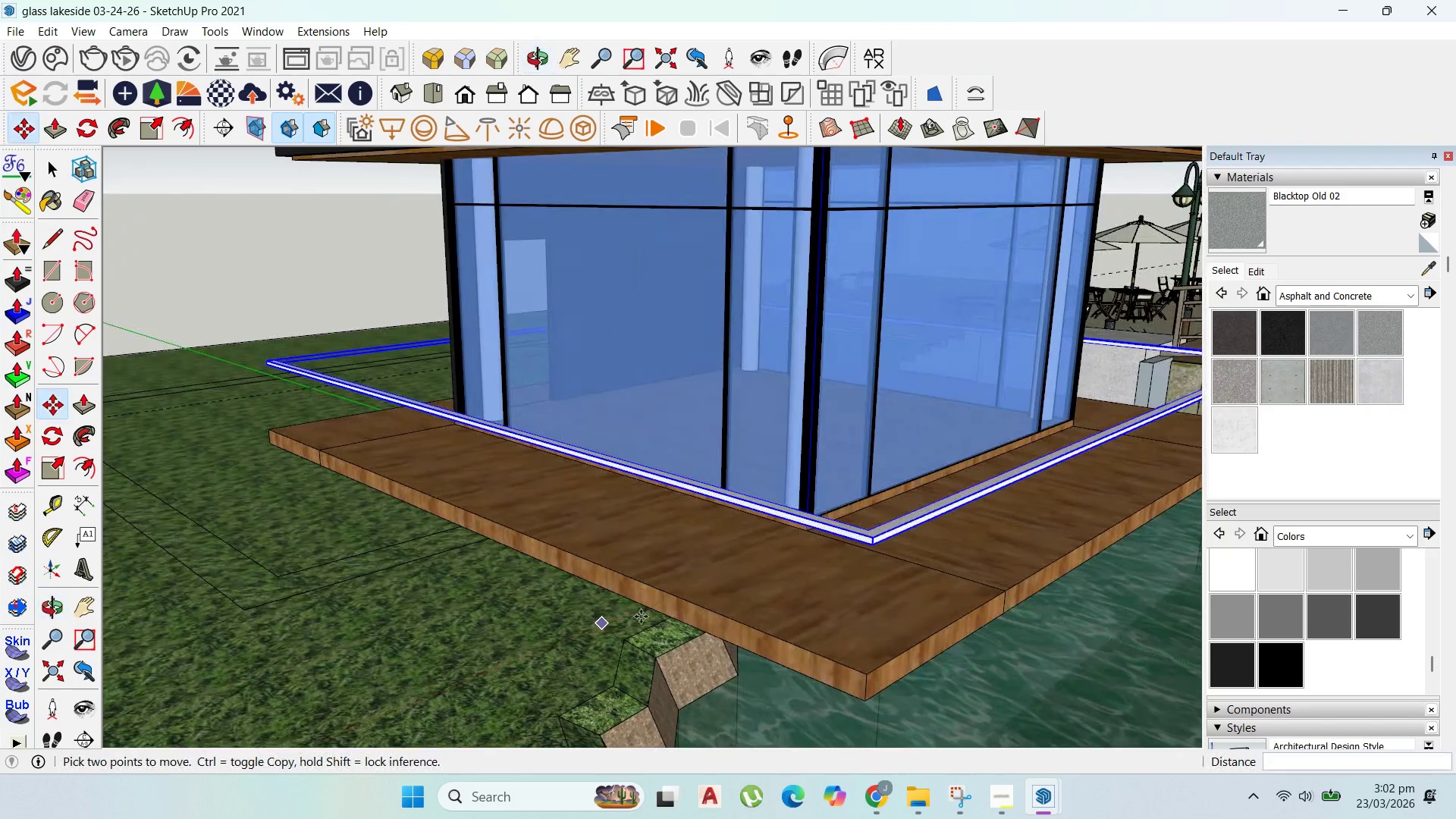 
scroll: coordinate [882, 535], scroll_direction: up, amount: 4.0
 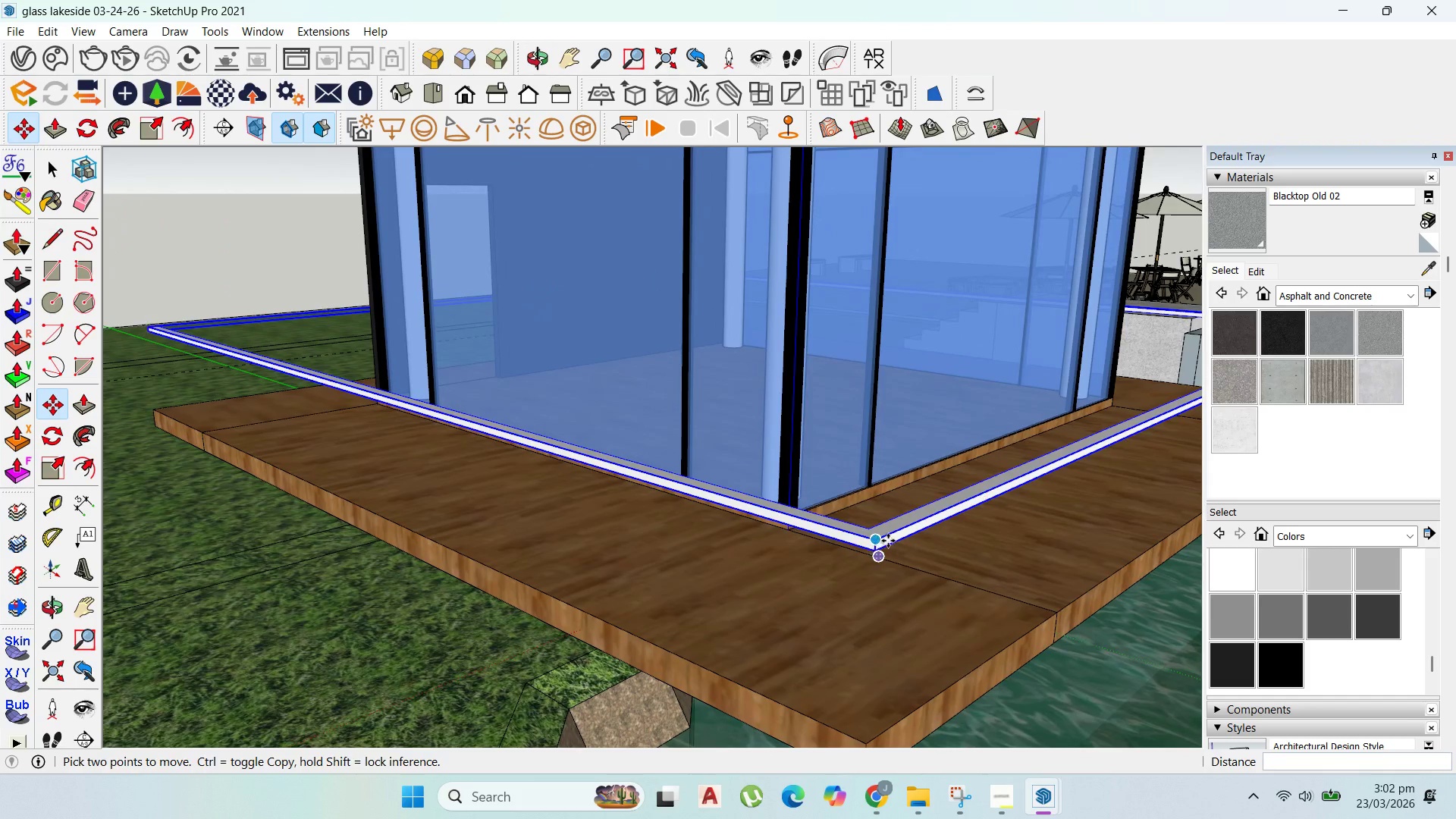 
left_click([888, 541])
 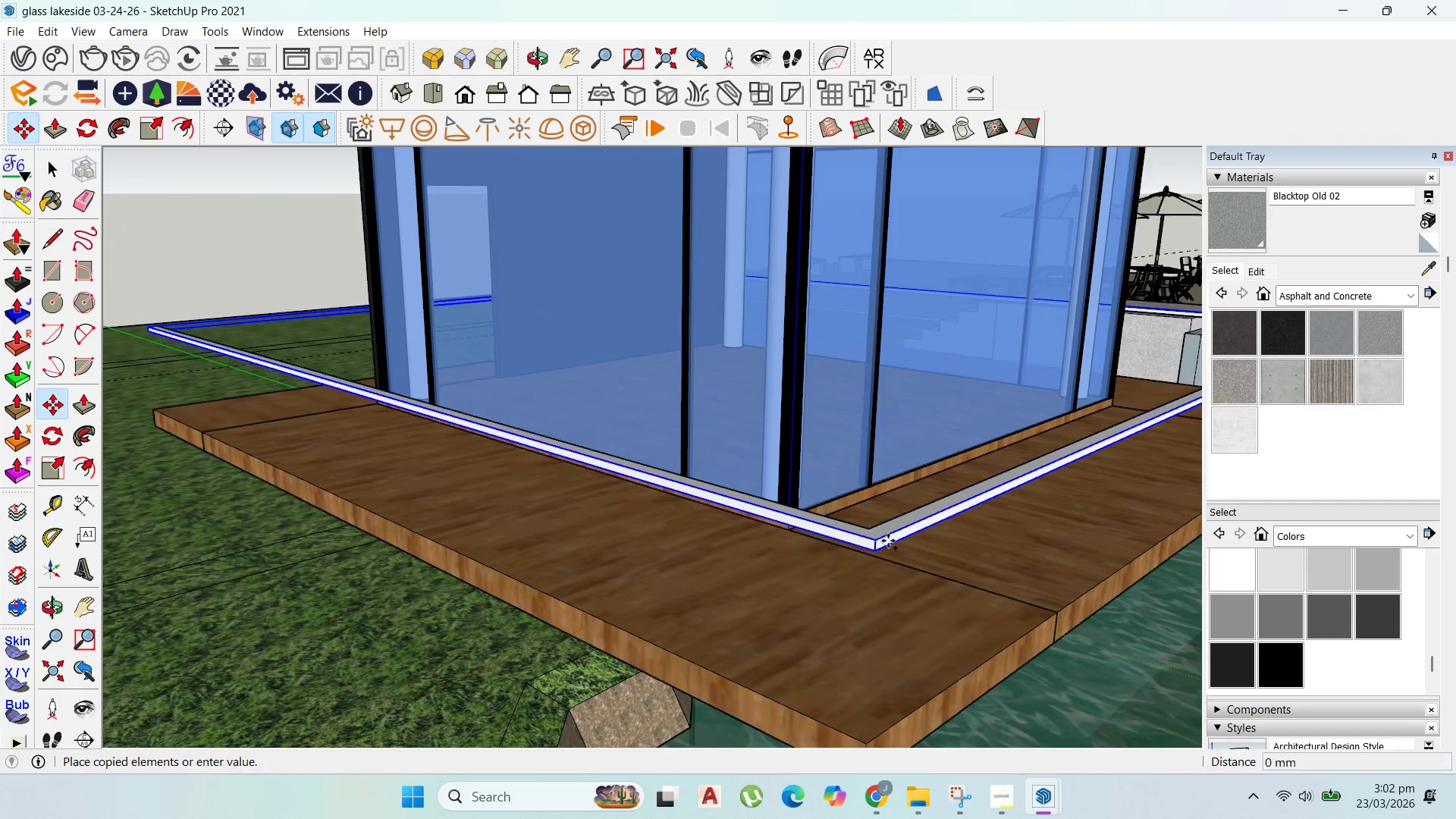 
key(Control+ControlLeft)
 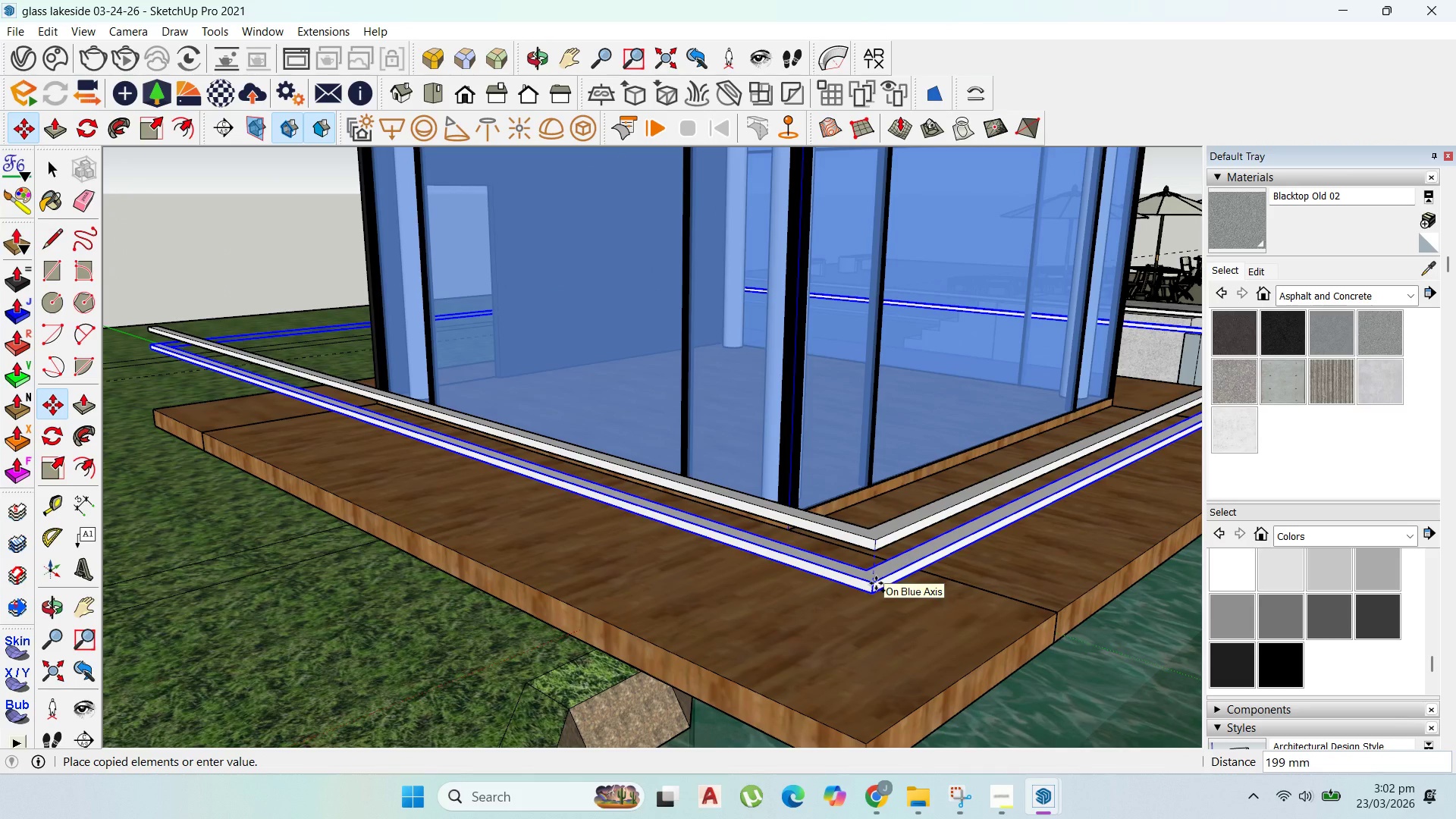 
type(200)
 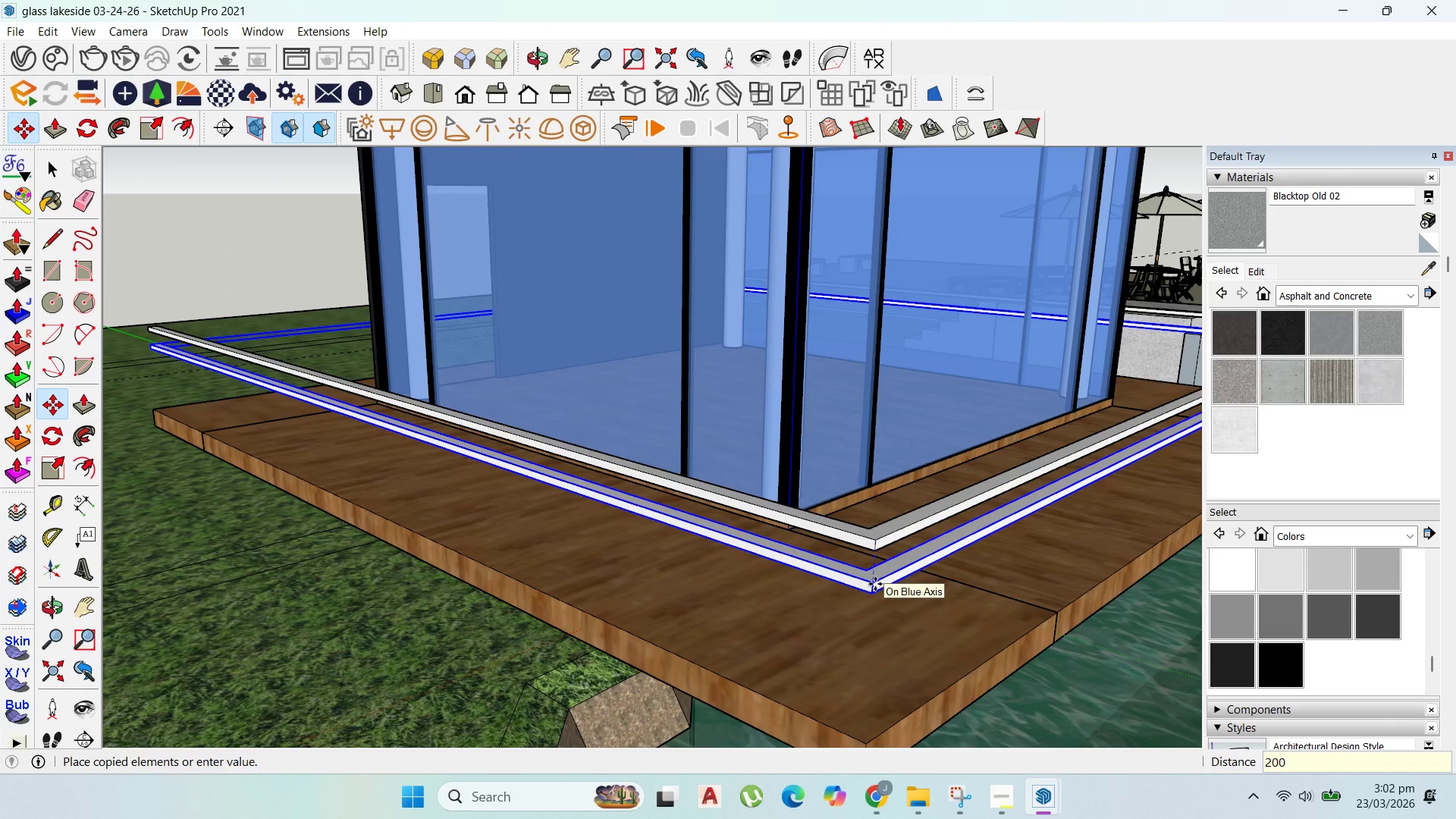 
key(Enter)
 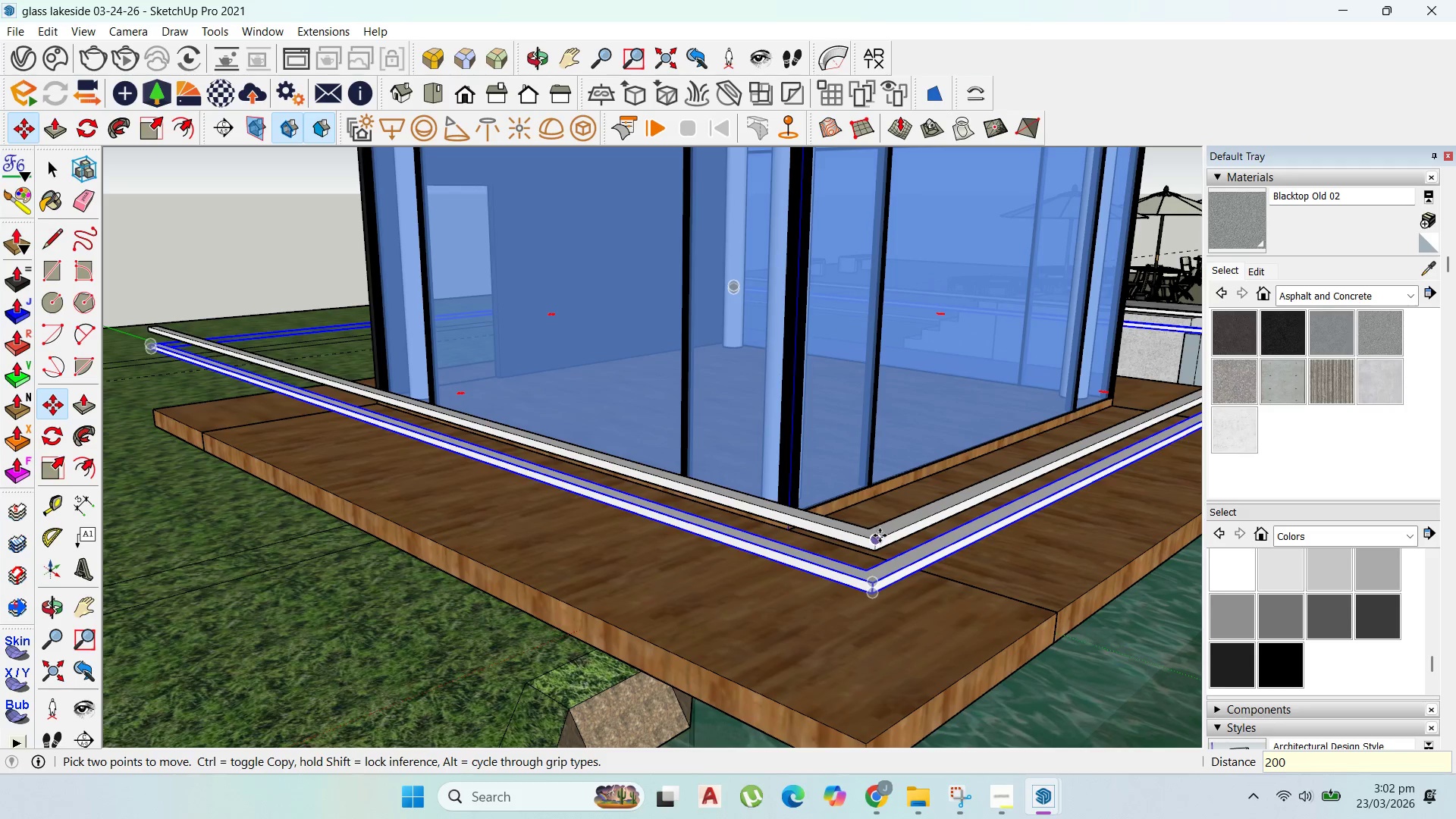 
key(Control+ControlLeft)
 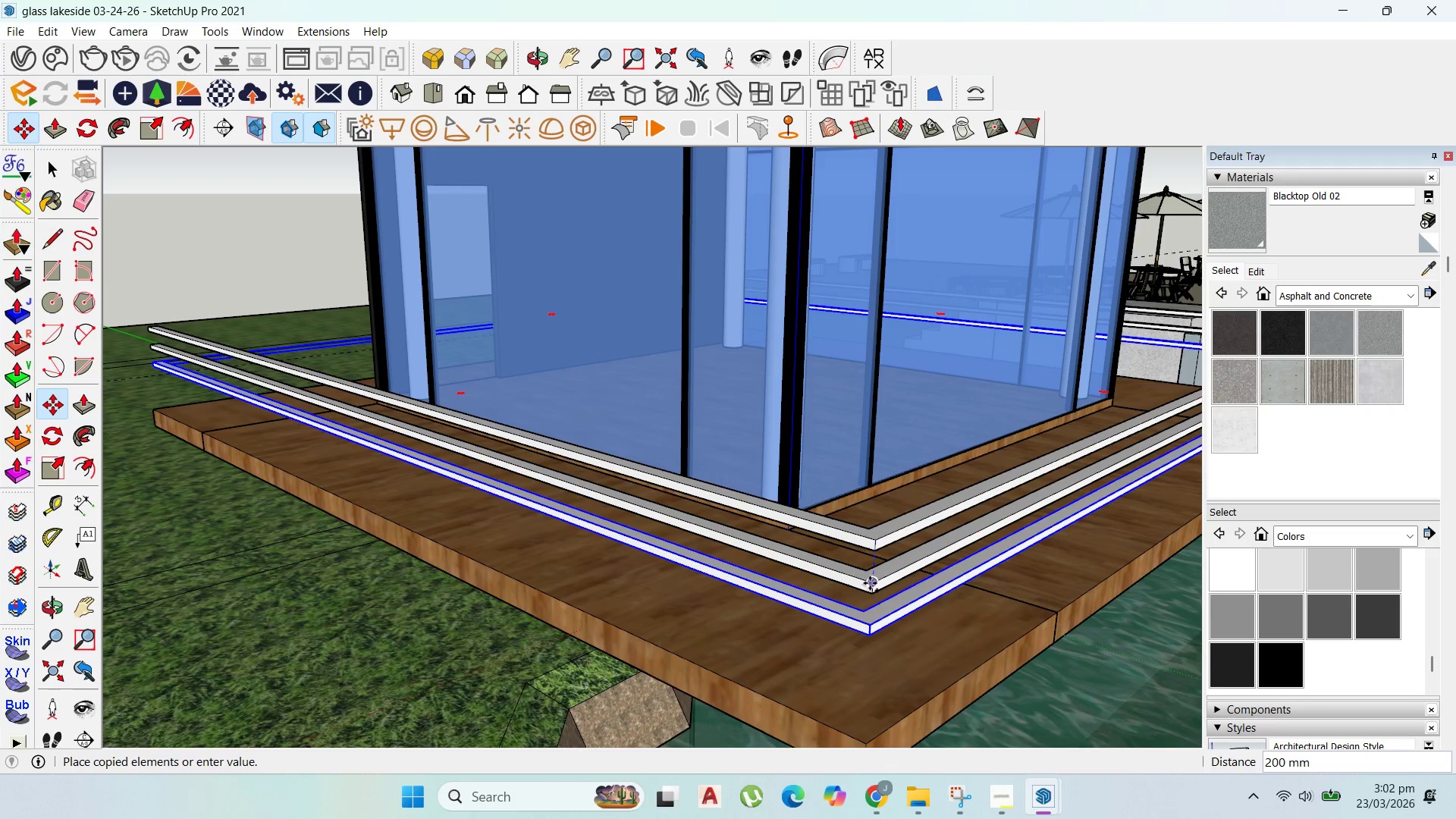 
left_click([880, 535])
 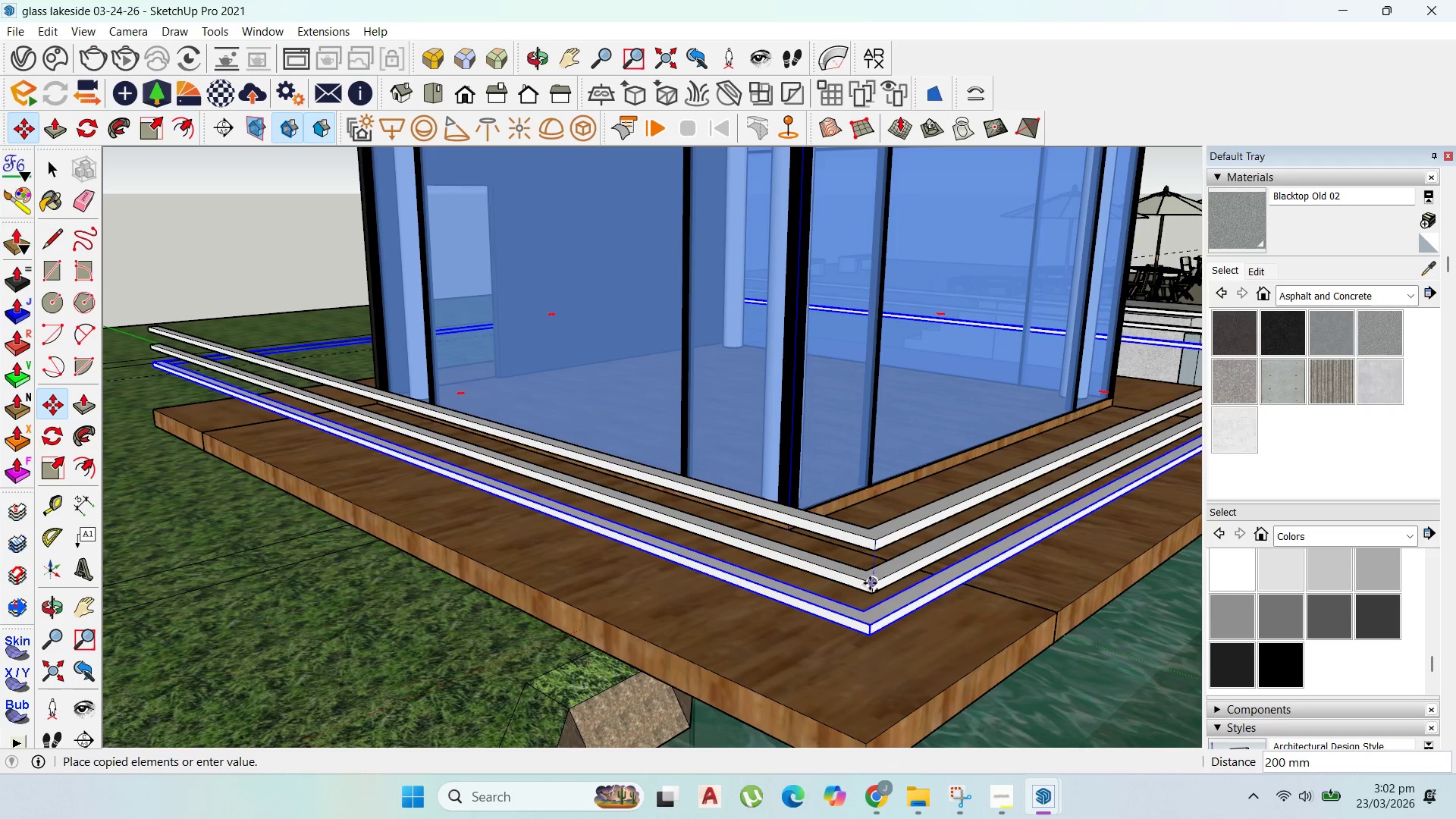 
left_click([870, 583])
 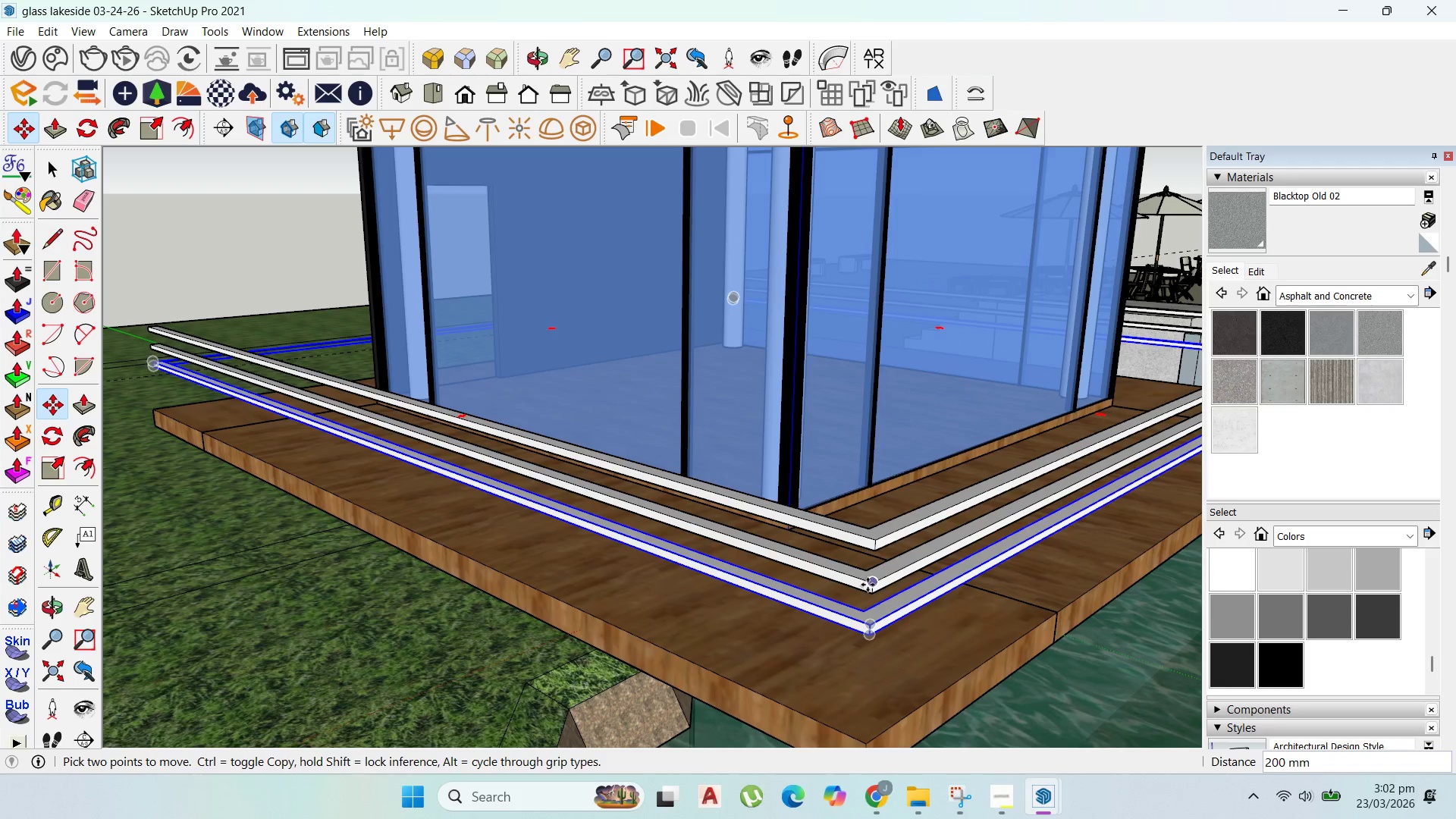 
left_click([868, 585])
 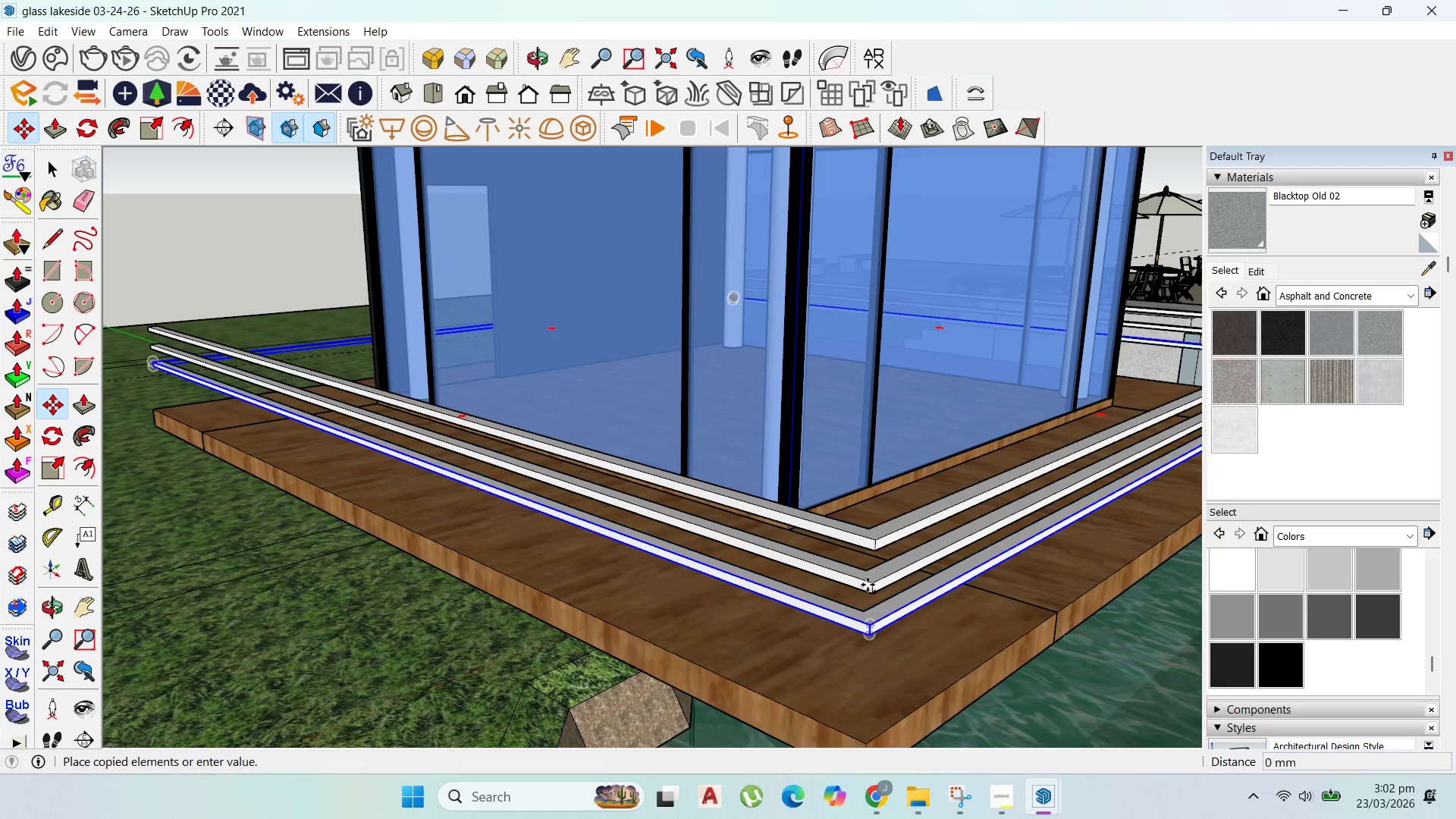 
key(Control+ControlLeft)
 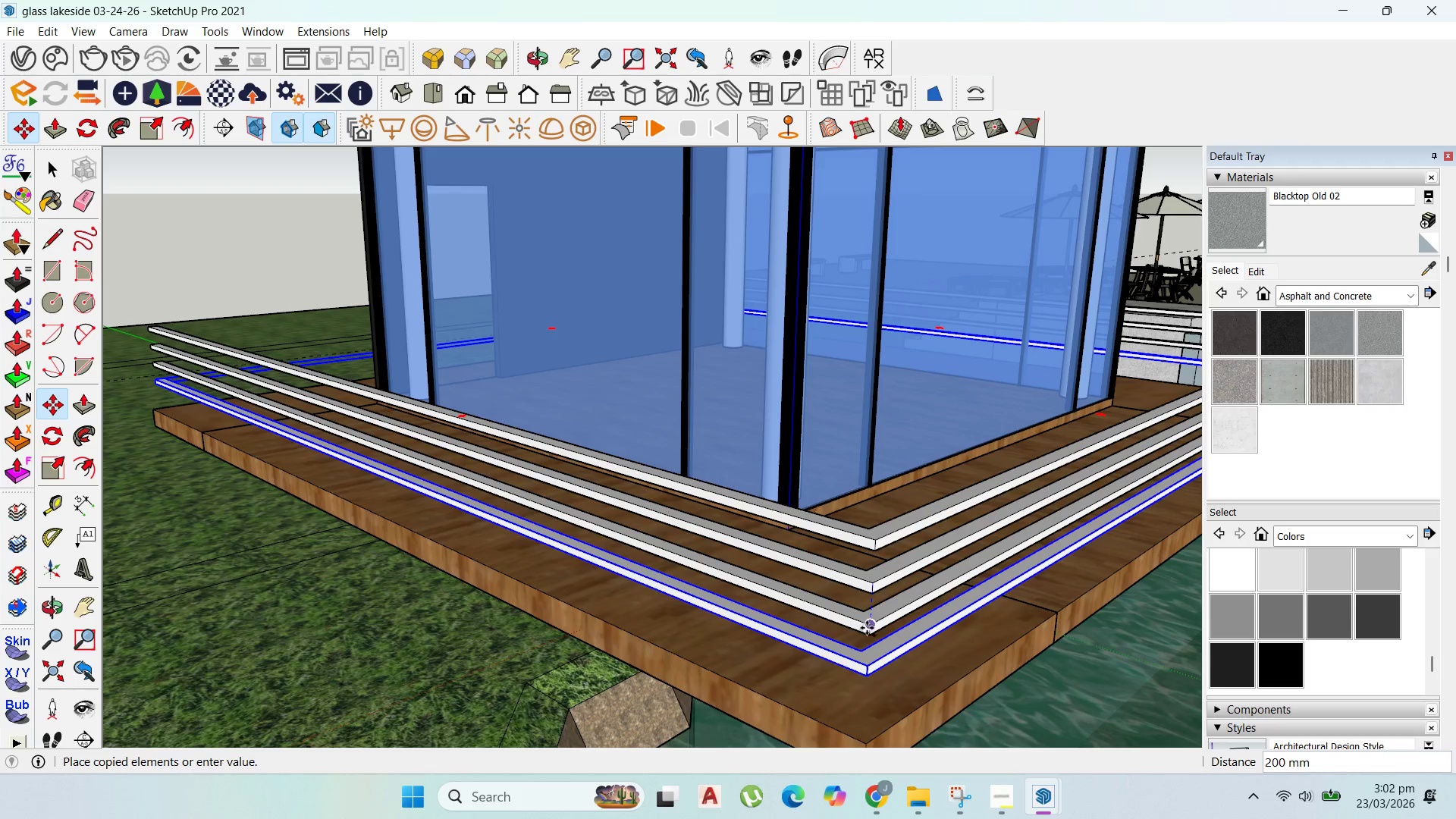 
left_click([867, 628])
 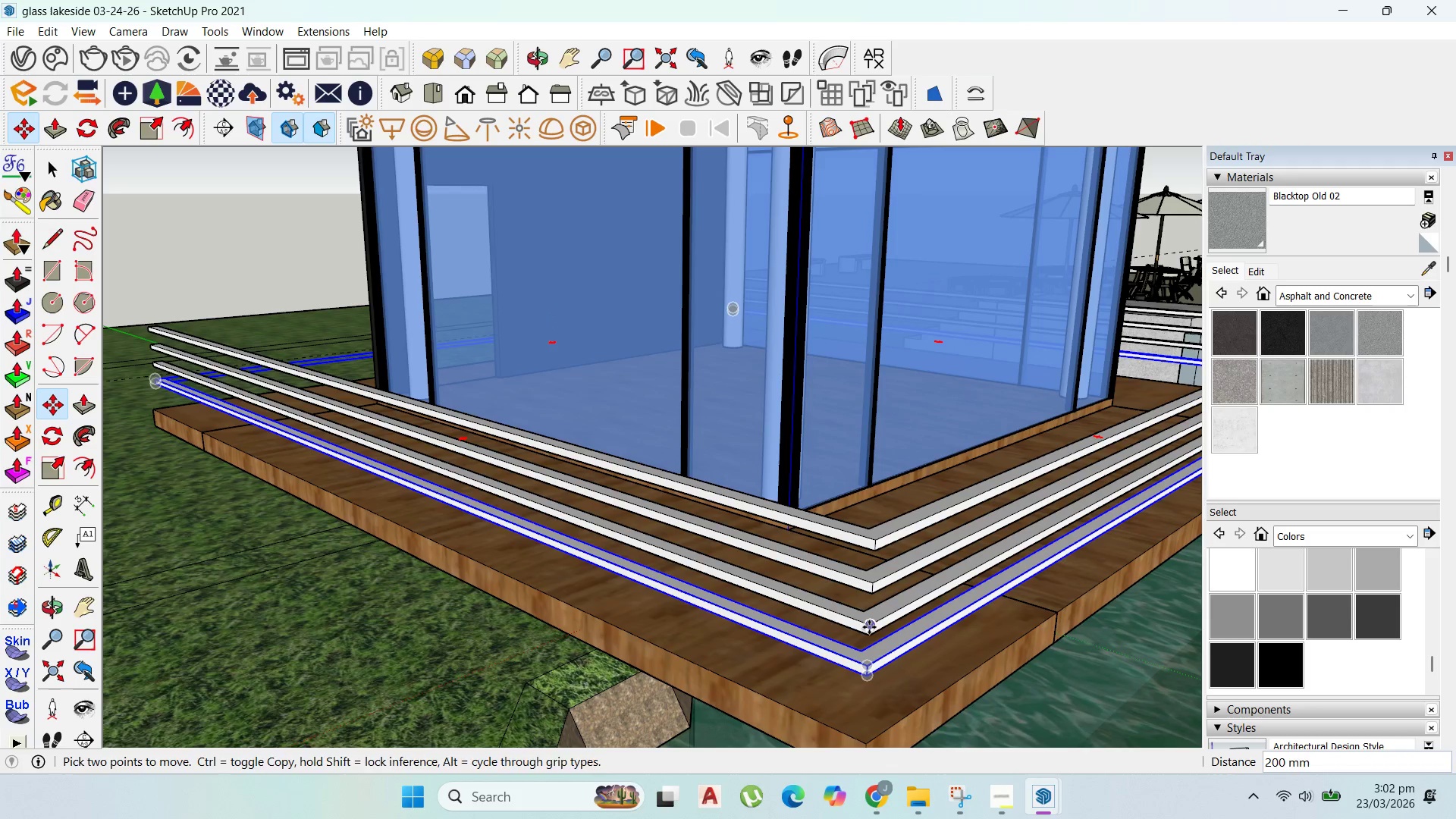 
left_click([869, 627])
 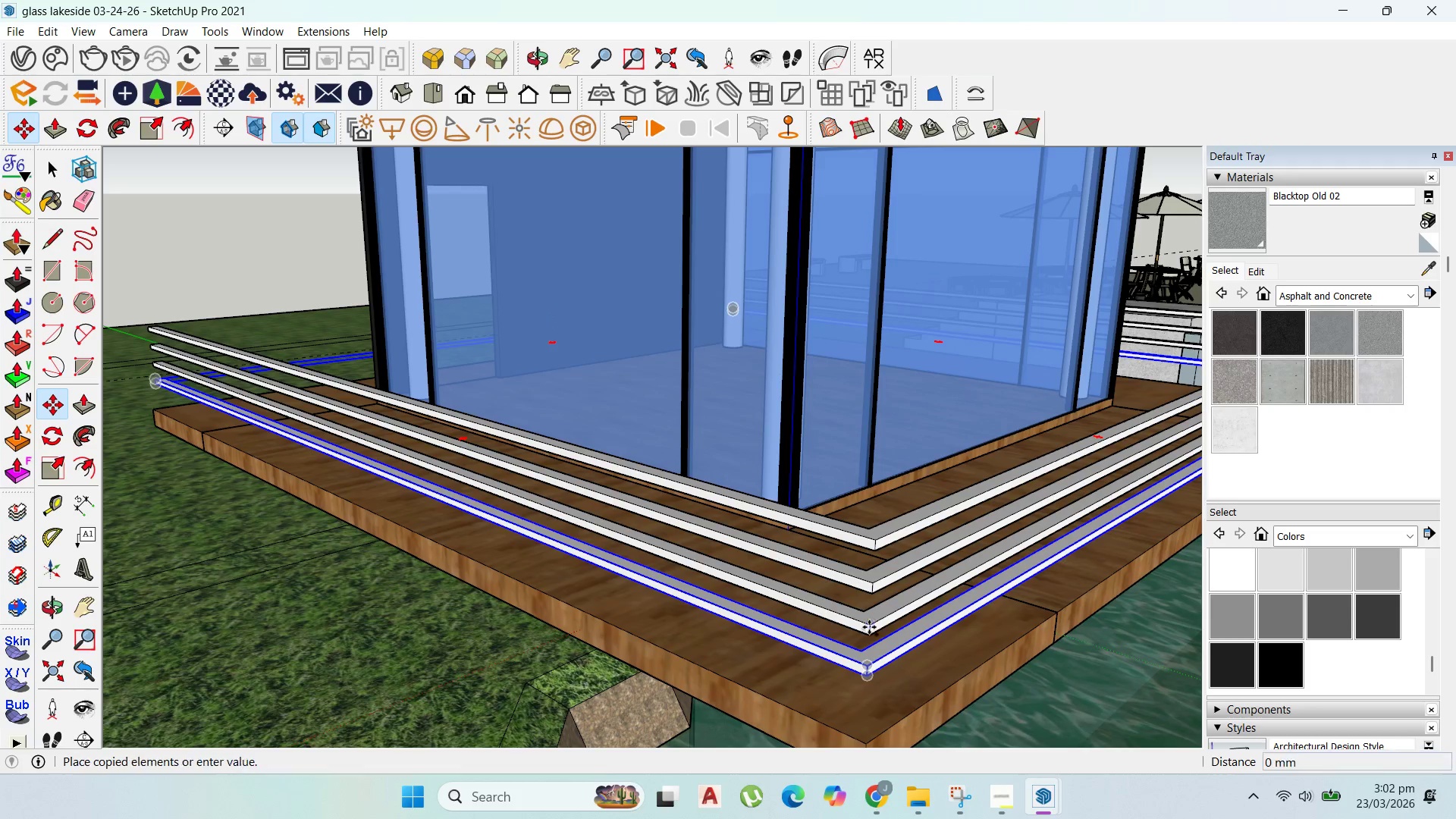 
key(Control+ControlLeft)
 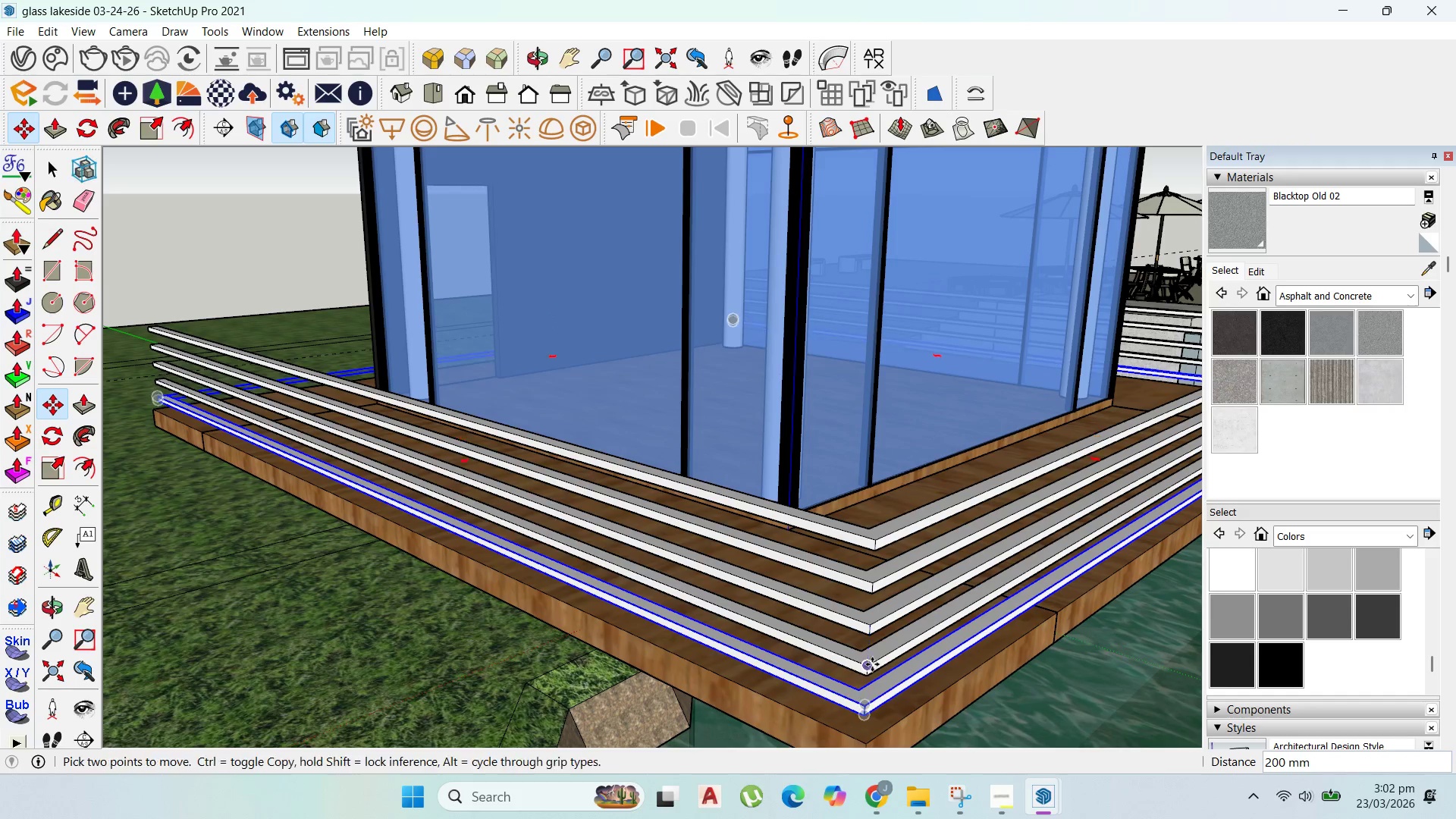 
scroll: coordinate [818, 571], scroll_direction: down, amount: 8.0
 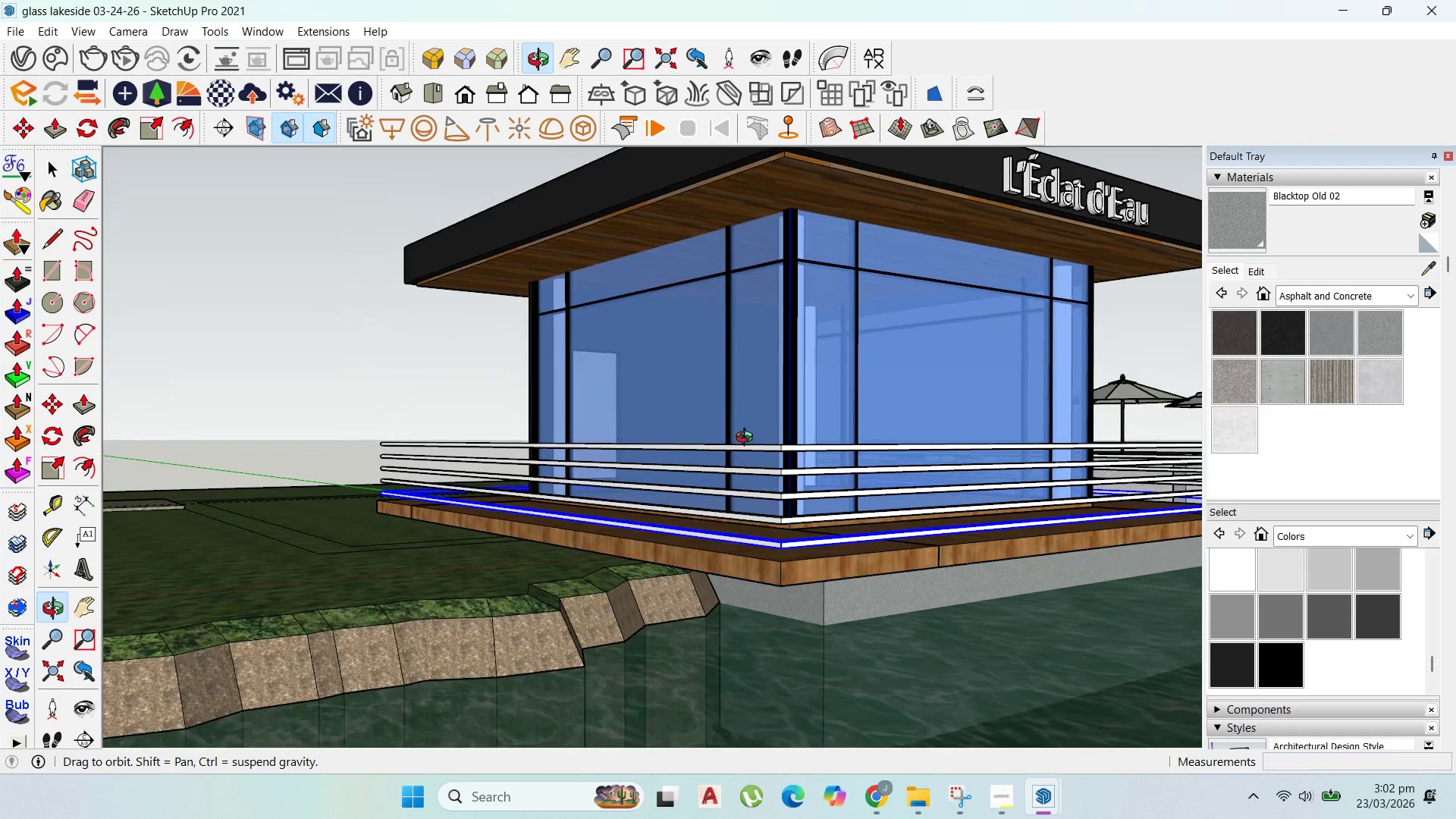 
scroll: coordinate [787, 537], scroll_direction: up, amount: 6.0
 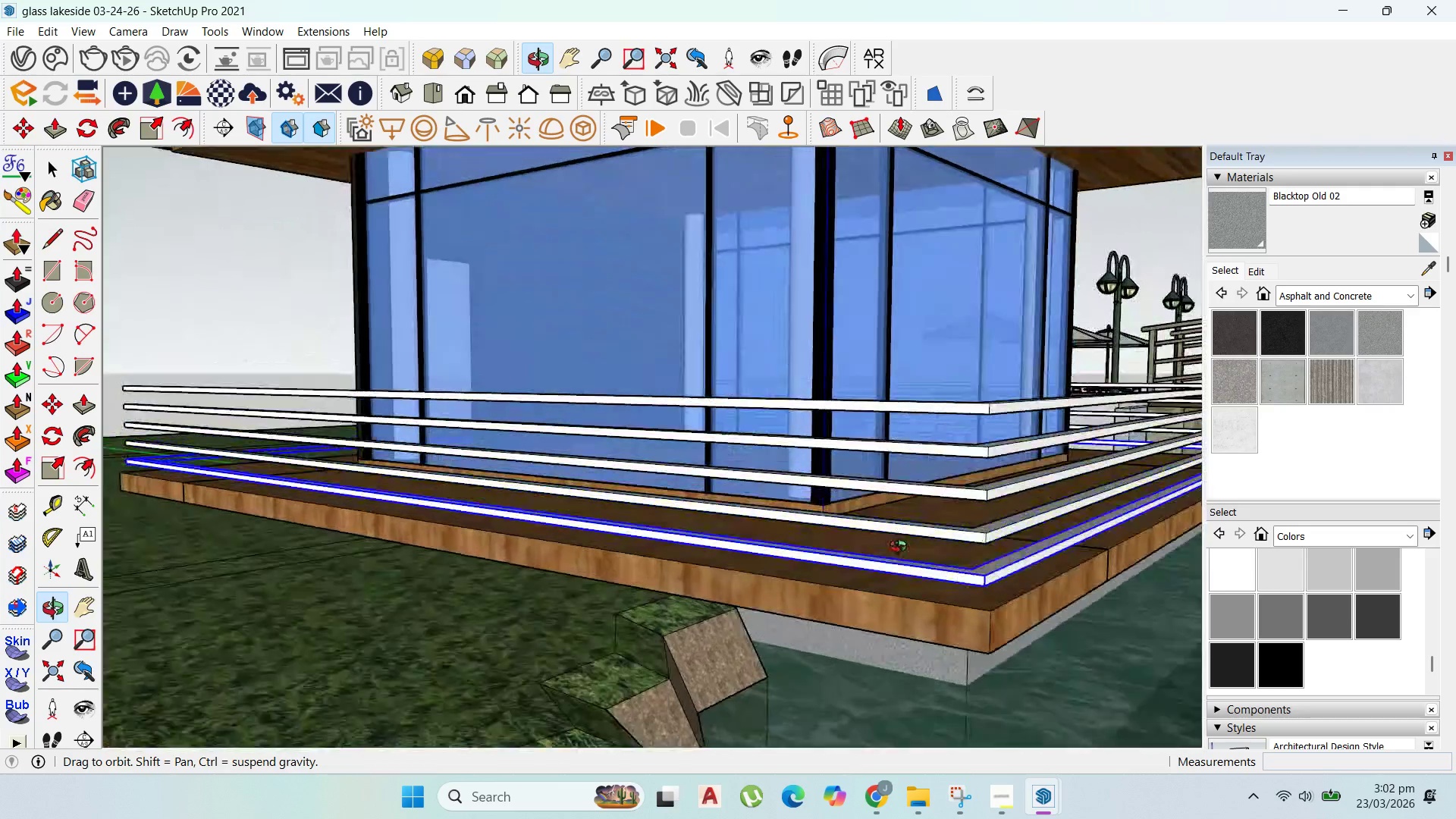 
scroll: coordinate [1028, 582], scroll_direction: down, amount: 15.0
 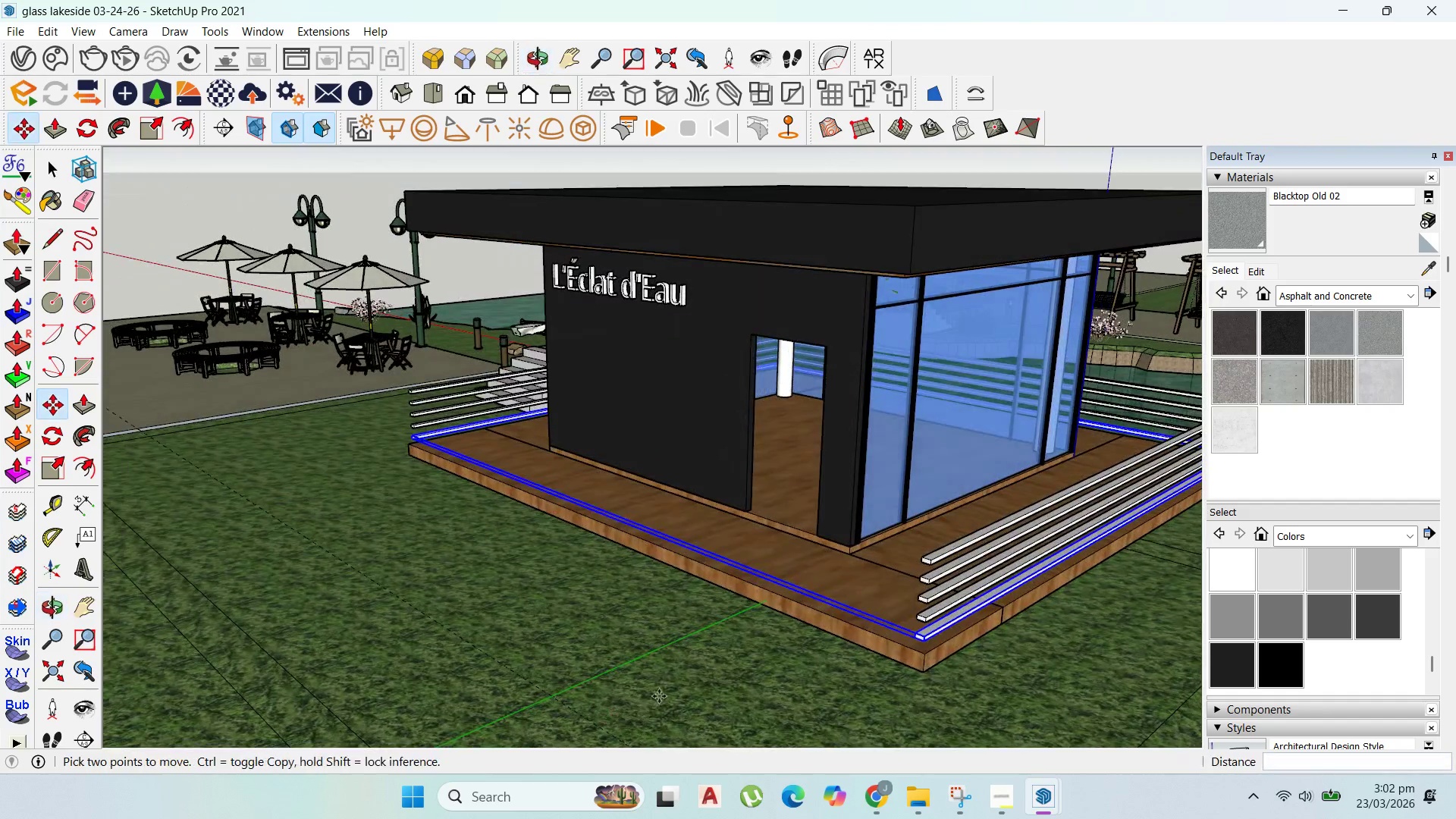 
wait(5.1)
 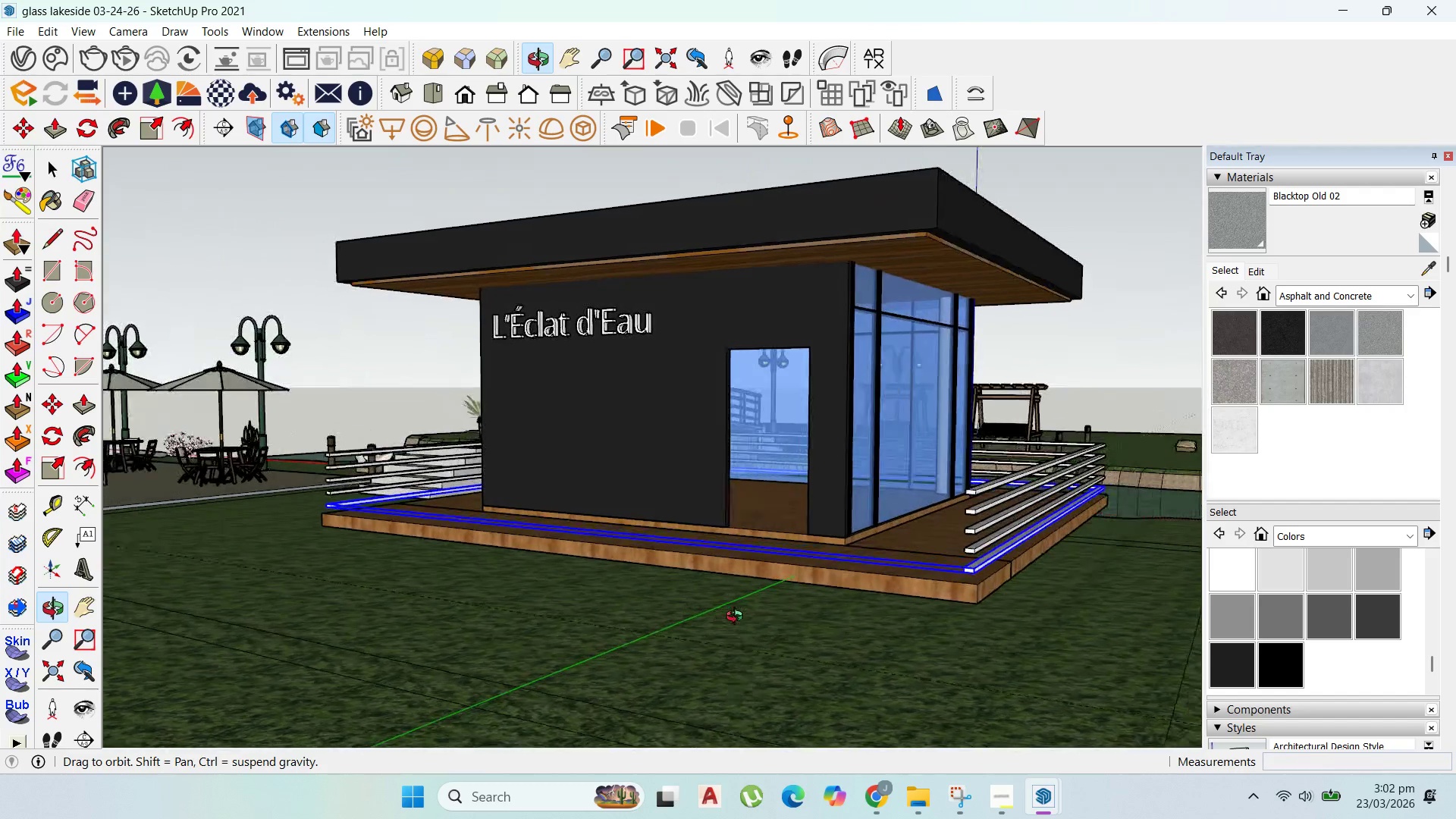 
left_click([46, 166])
 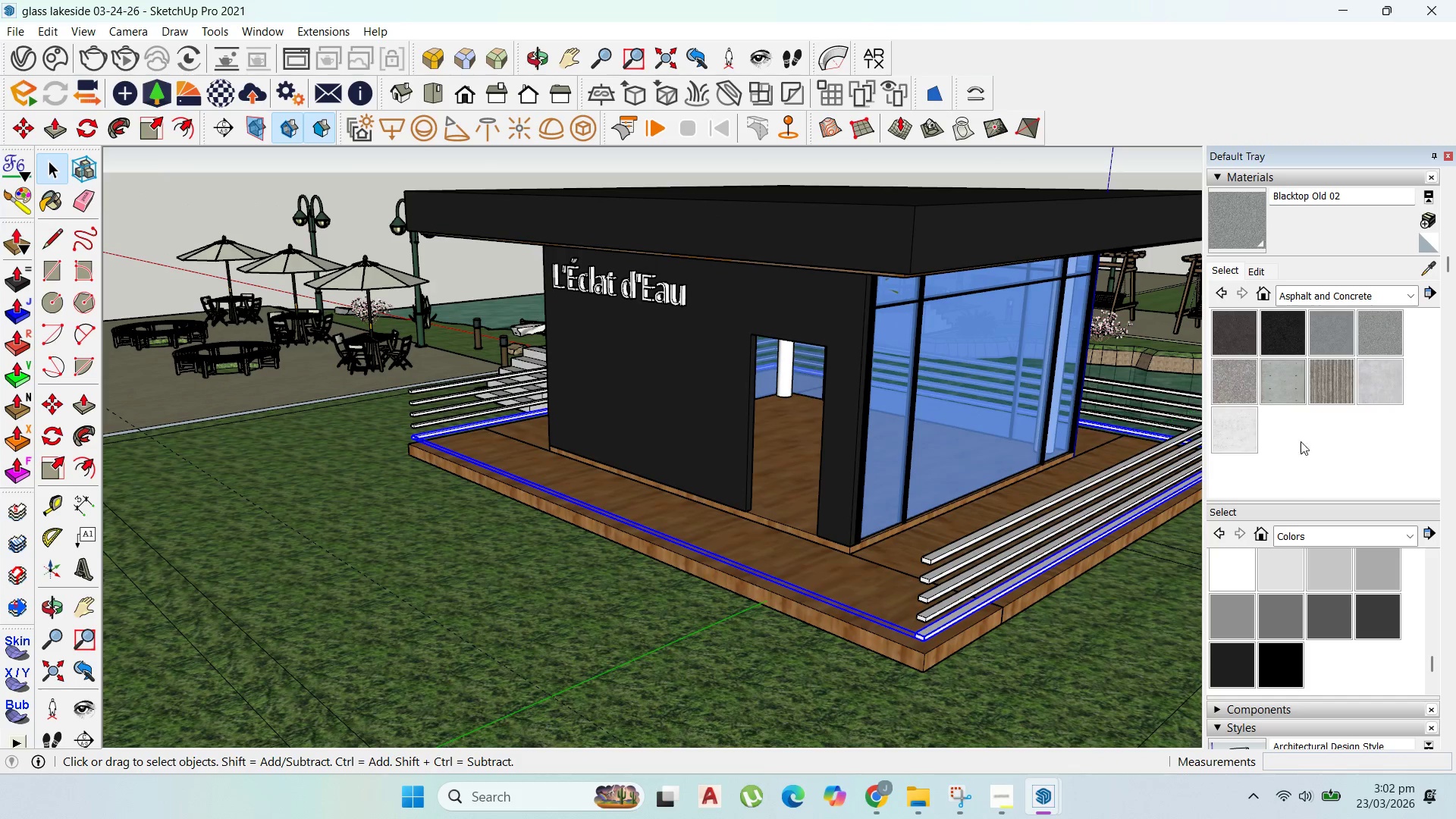 
scroll: coordinate [1385, 553], scroll_direction: up, amount: 4.0
 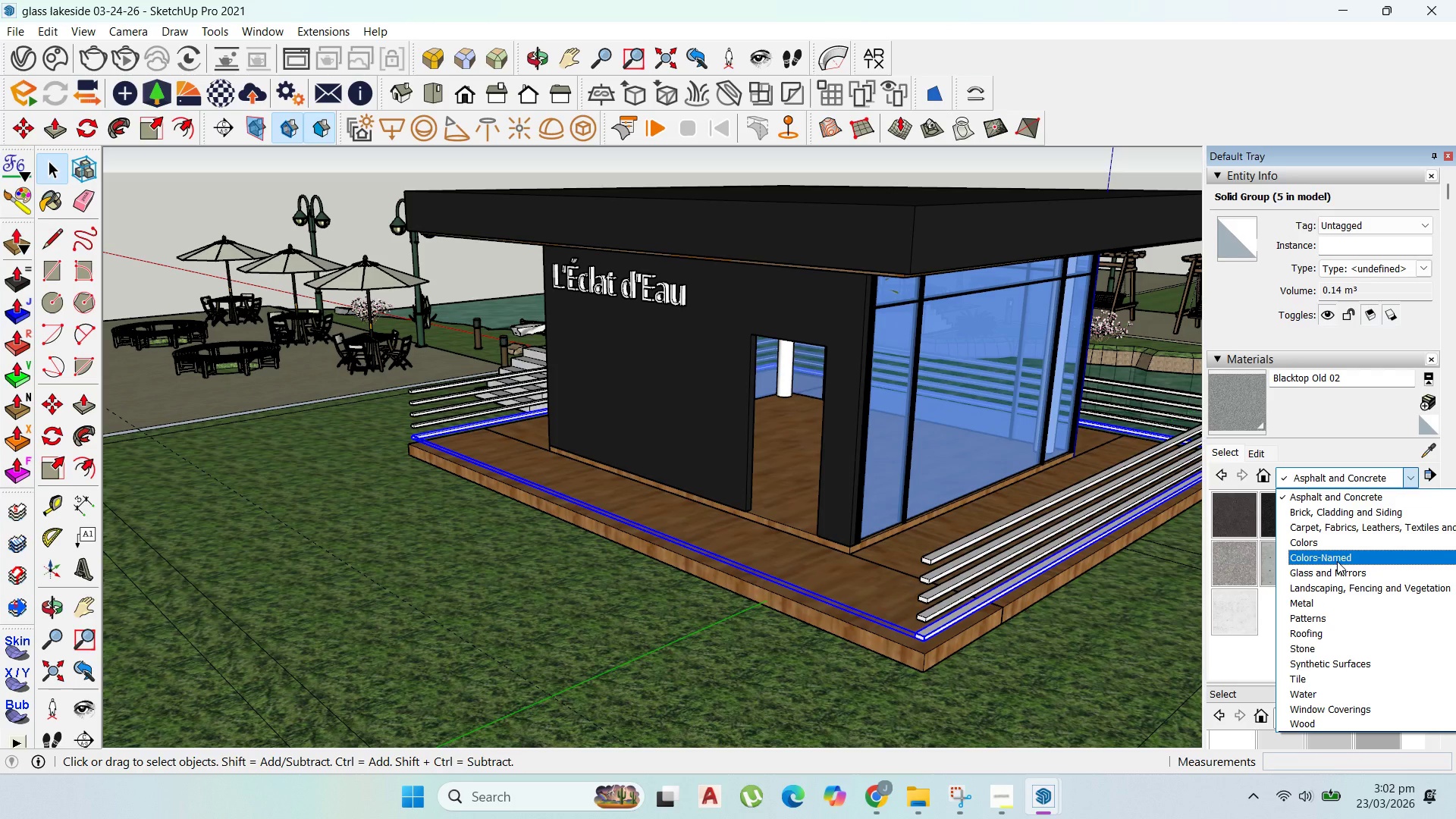 
left_click([1342, 604])
 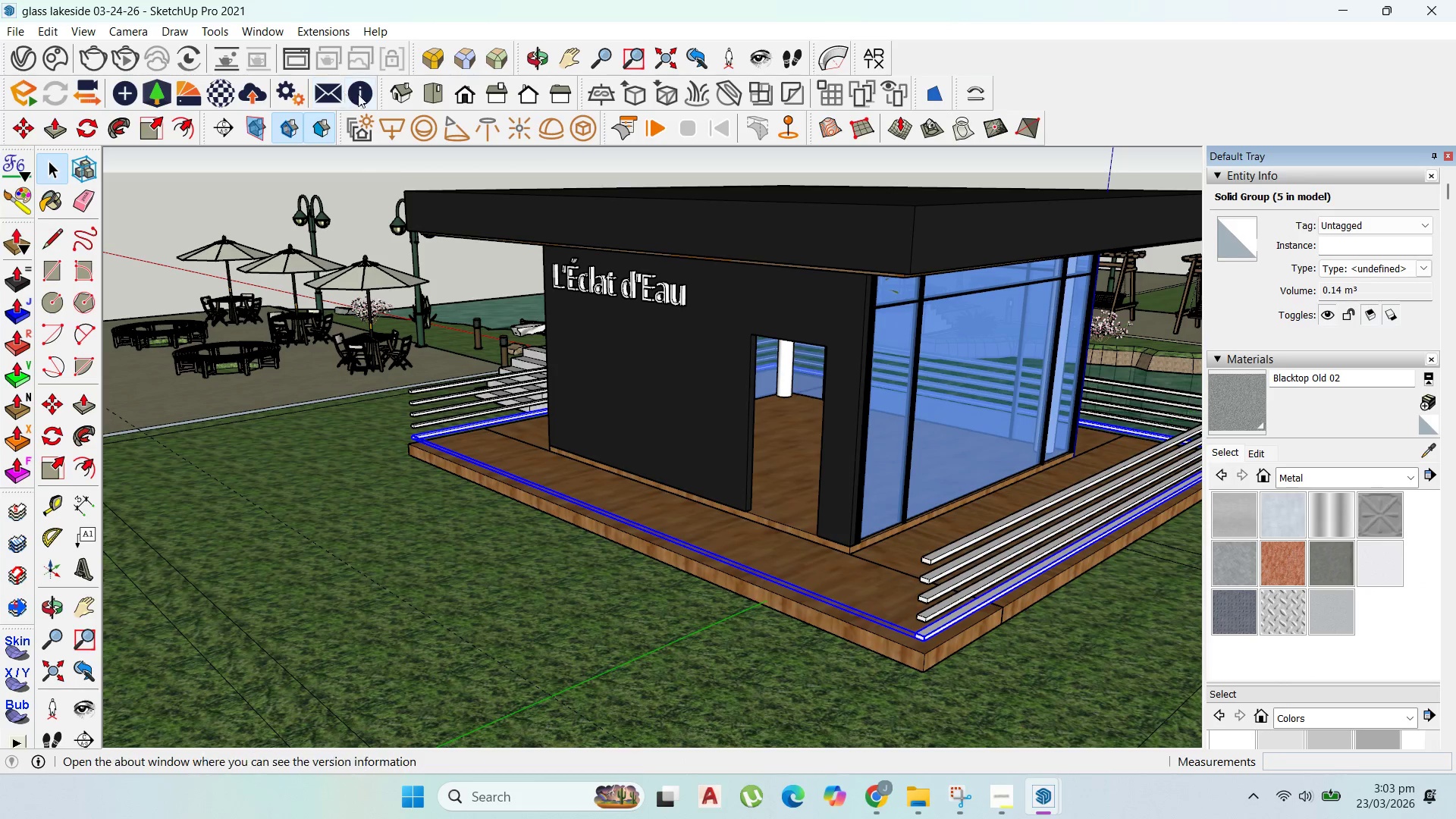 
left_click([191, 99])
 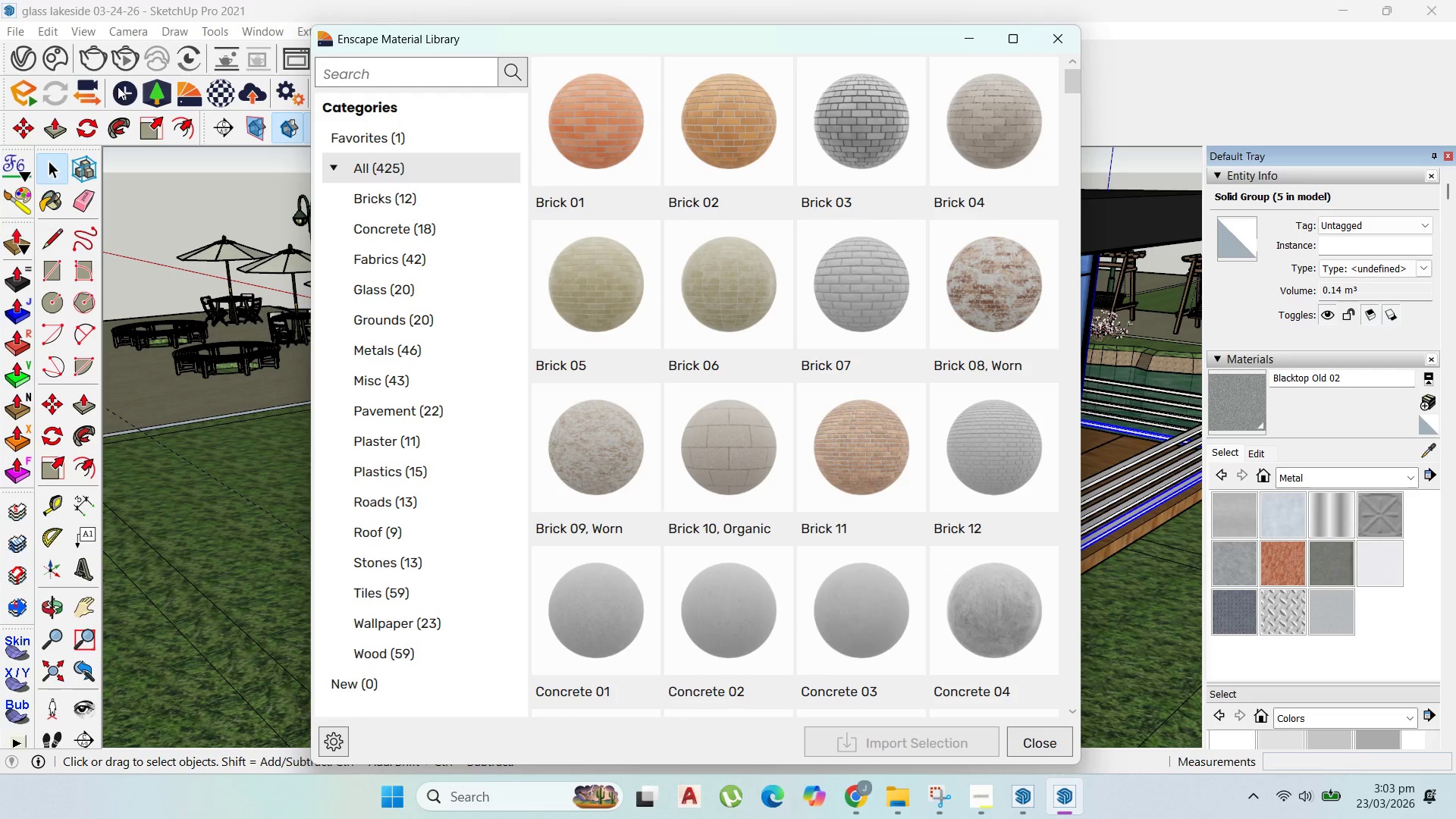 
wait(6.17)
 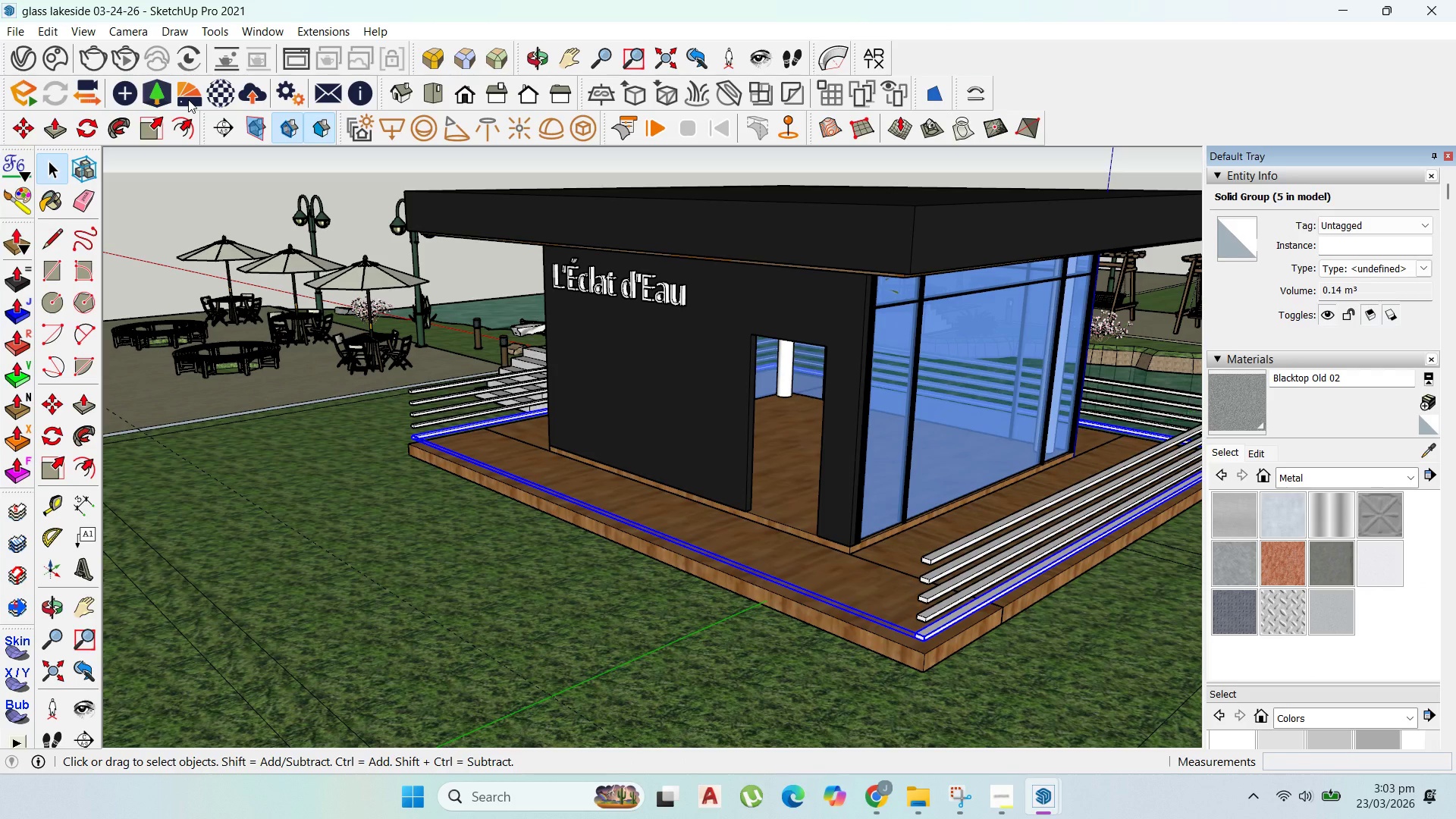 
left_click([411, 335])
 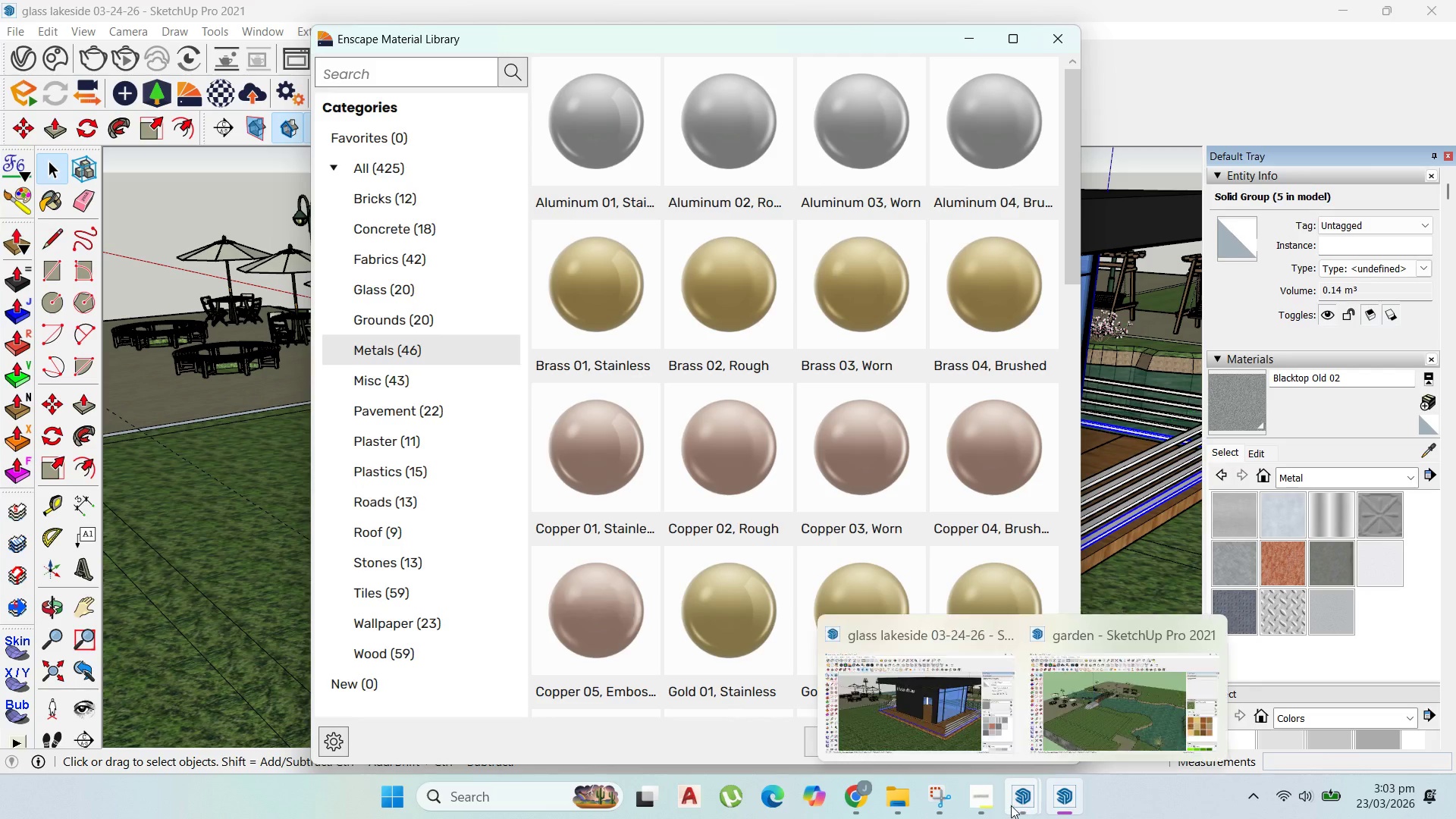 
left_click([987, 798])